 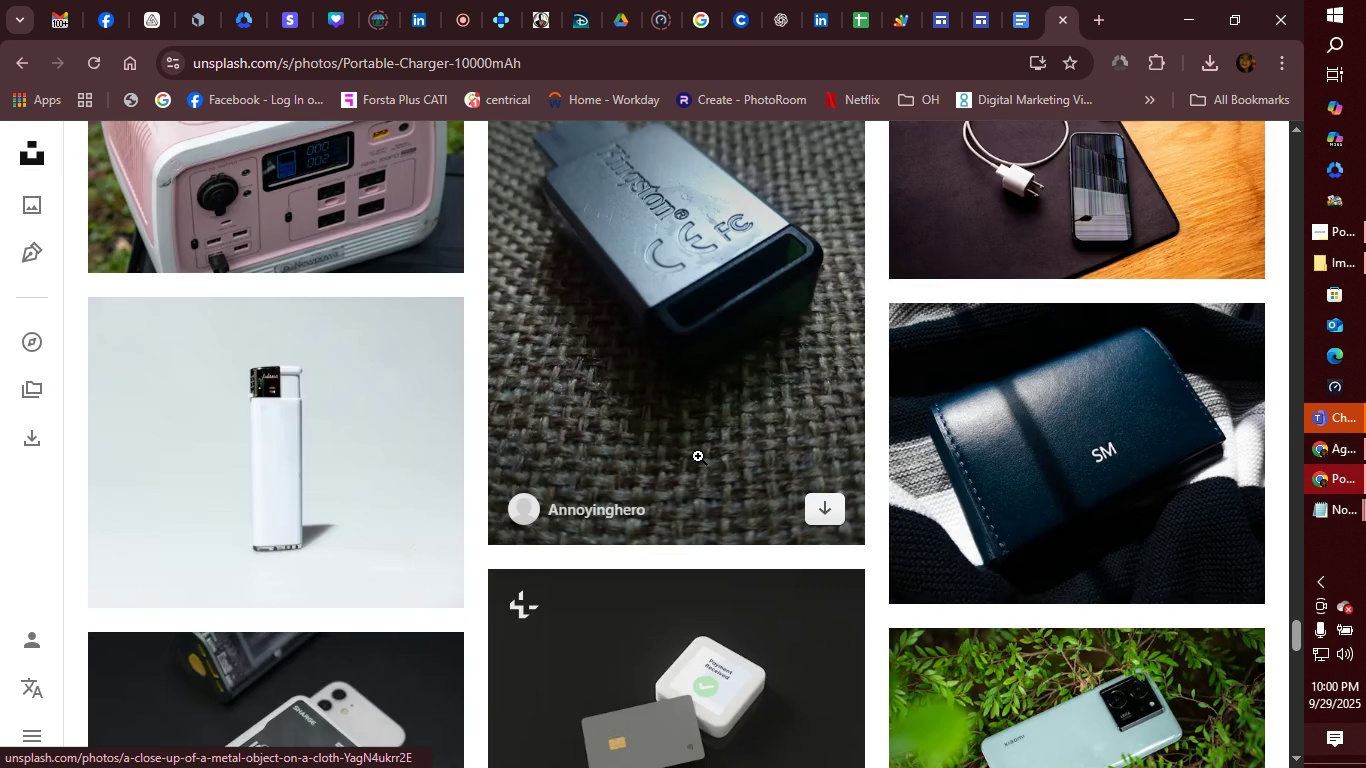 
scroll: coordinate [633, 478], scroll_direction: down, amount: 9.0
 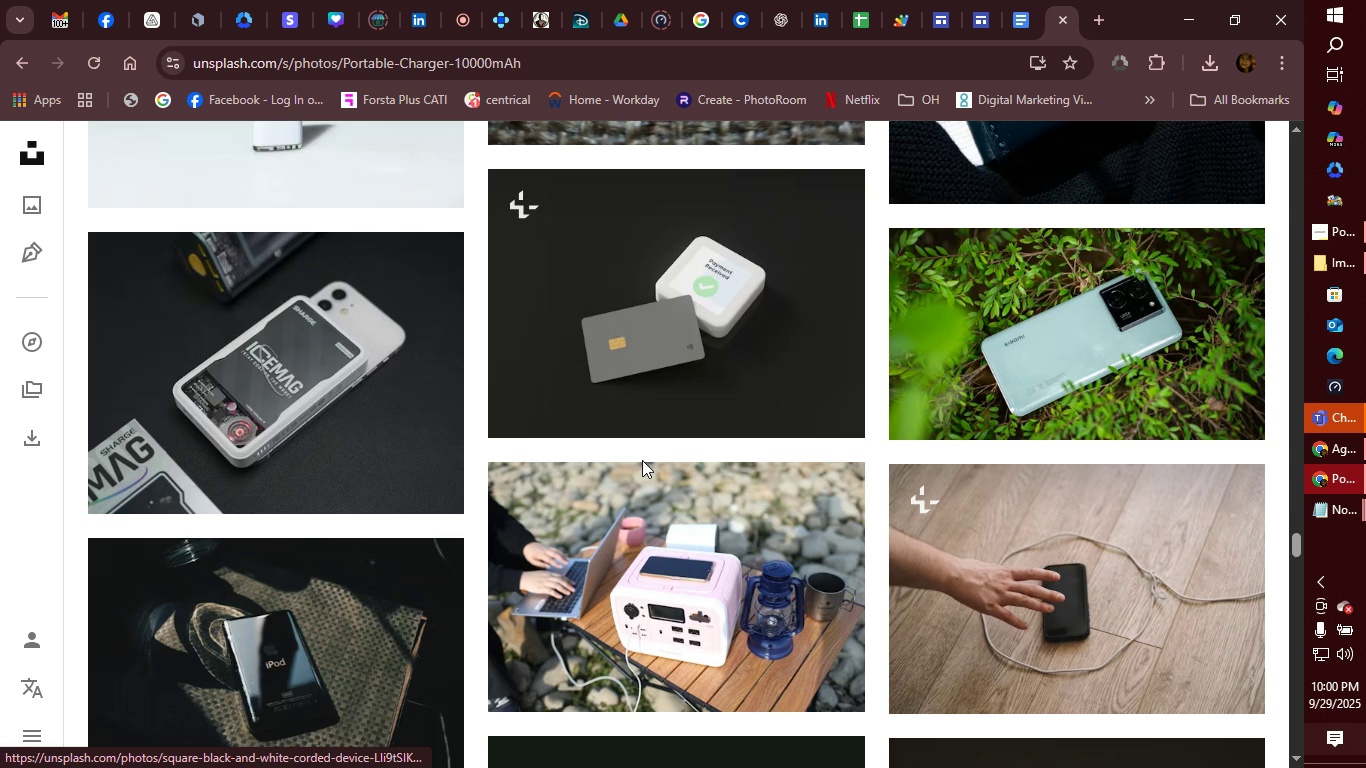 
scroll: coordinate [642, 460], scroll_direction: up, amount: 5.0
 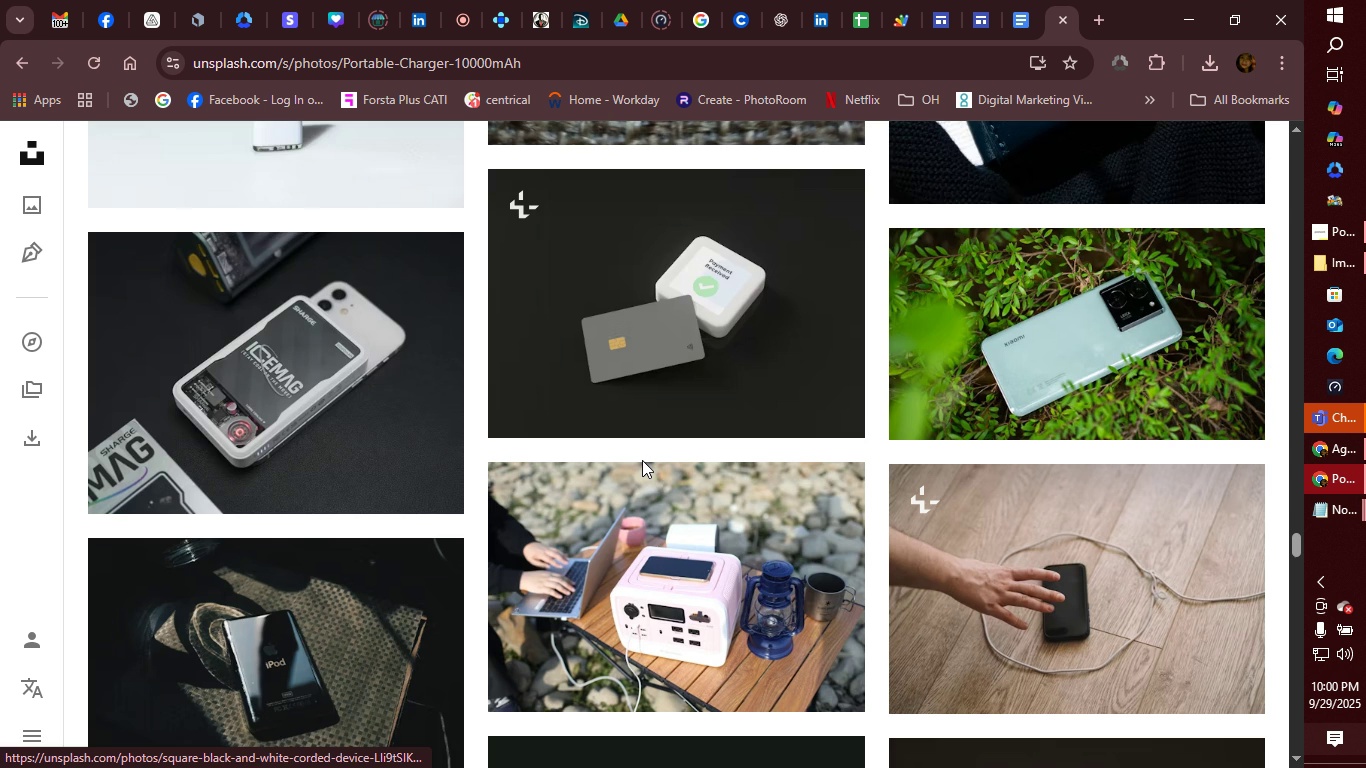 
scroll: coordinate [637, 458], scroll_direction: down, amount: 12.0
 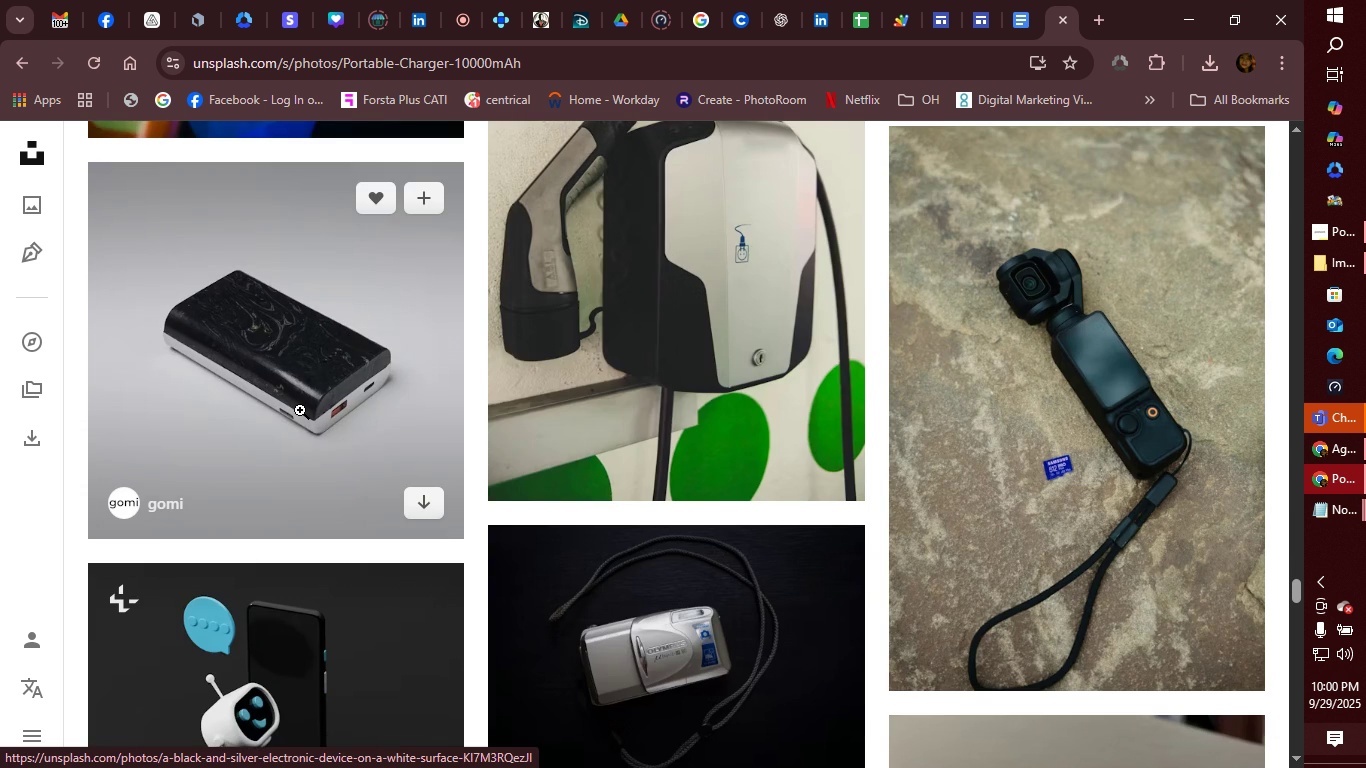 
left_click([300, 410])
 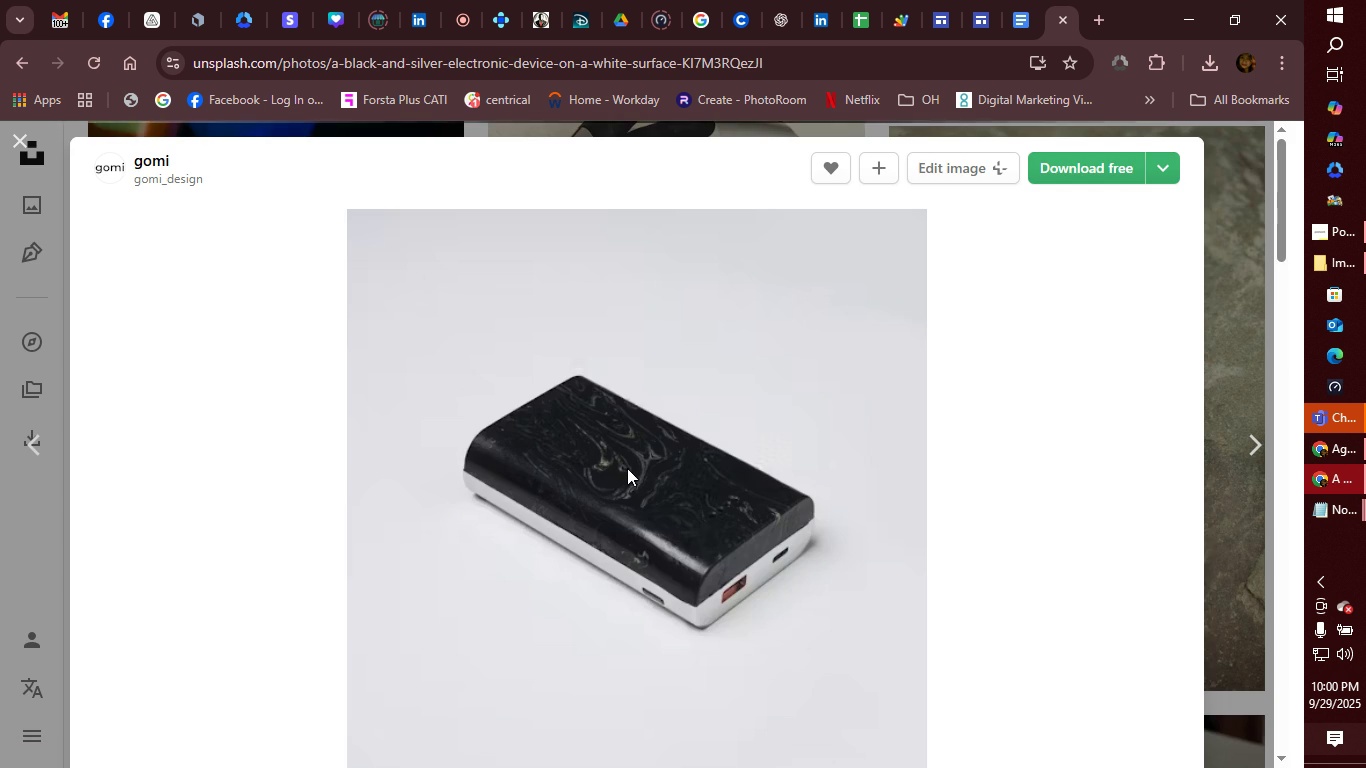 
right_click([627, 468])
 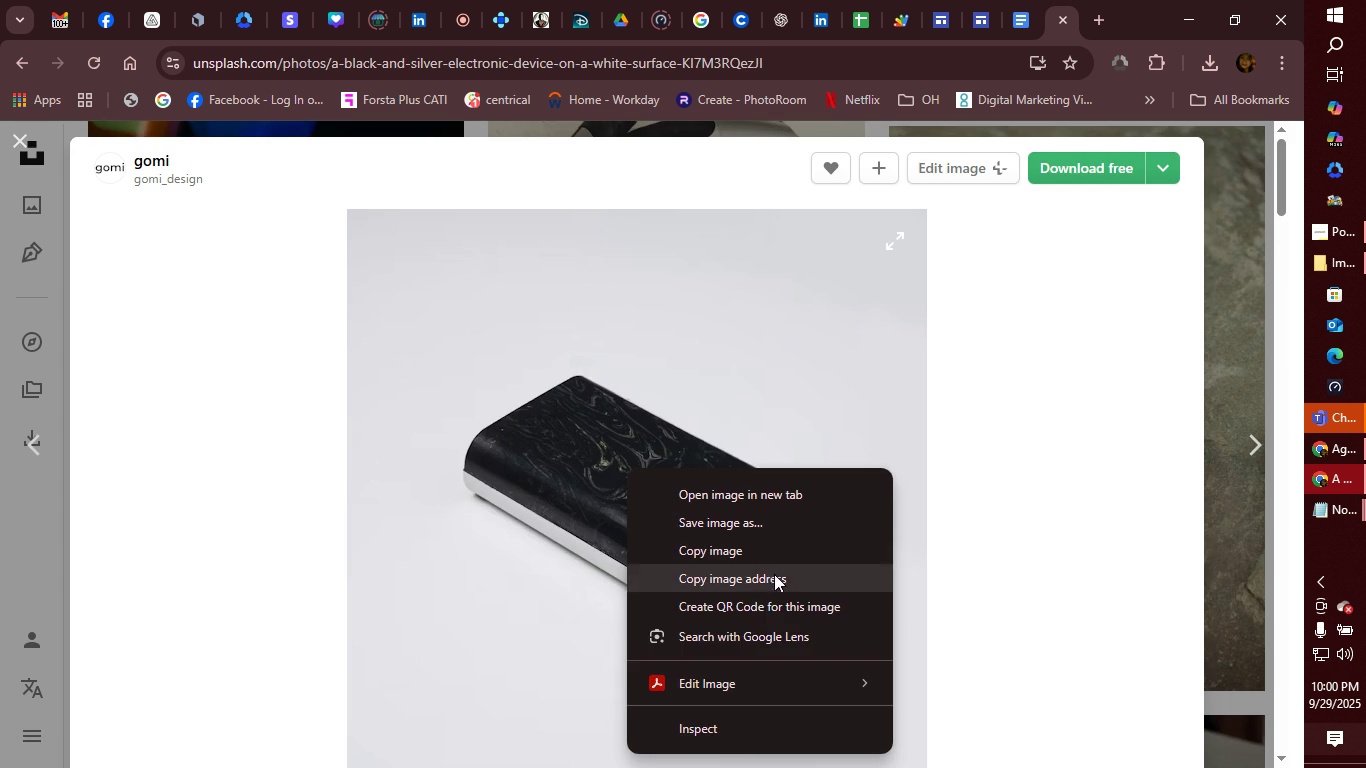 
left_click([774, 574])
 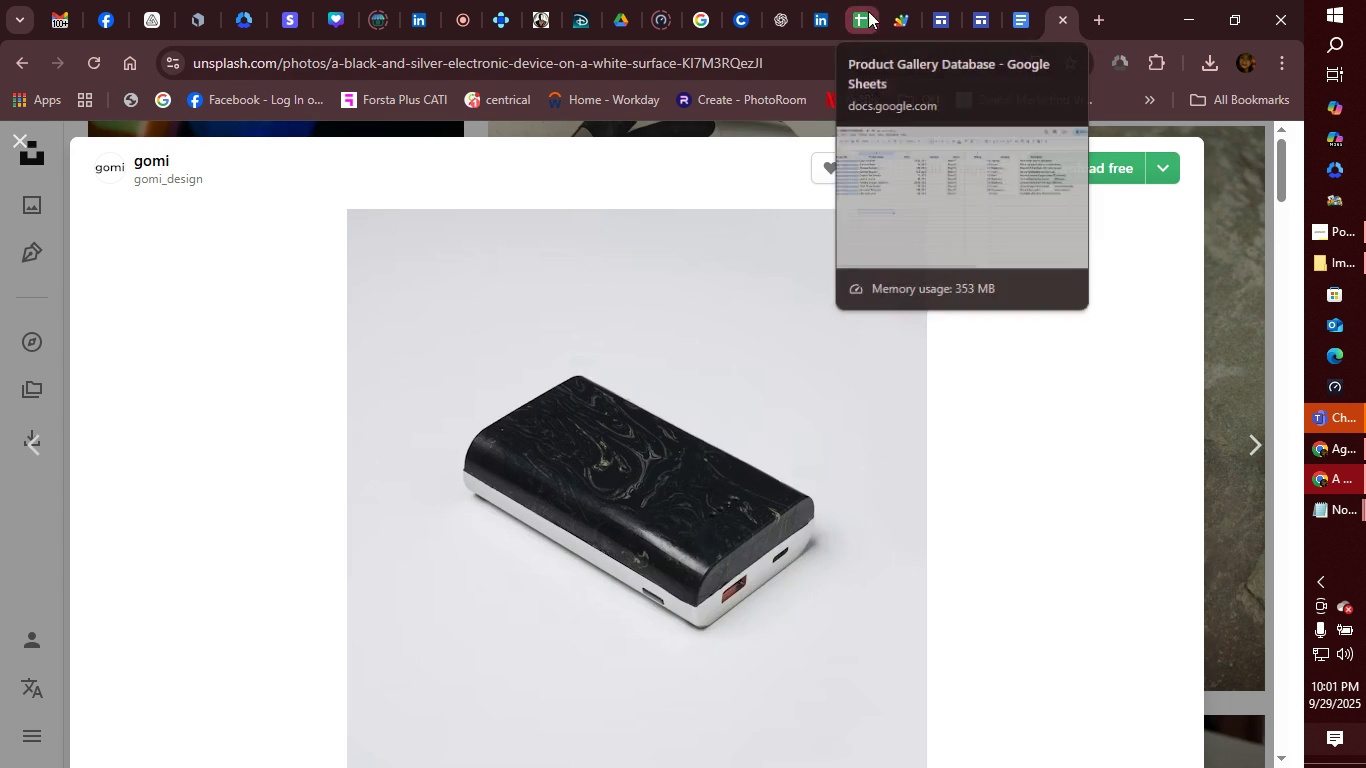 
left_click([861, 17])
 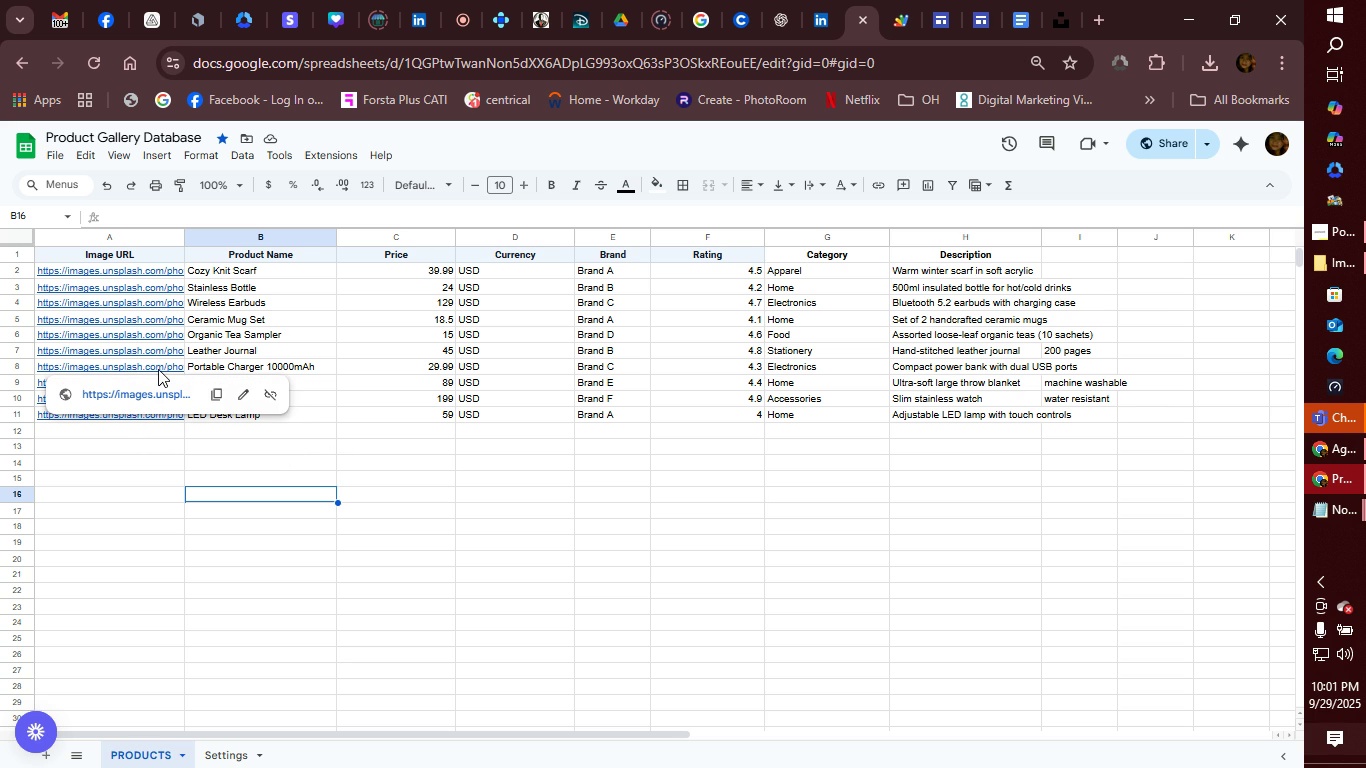 
wait(5.57)
 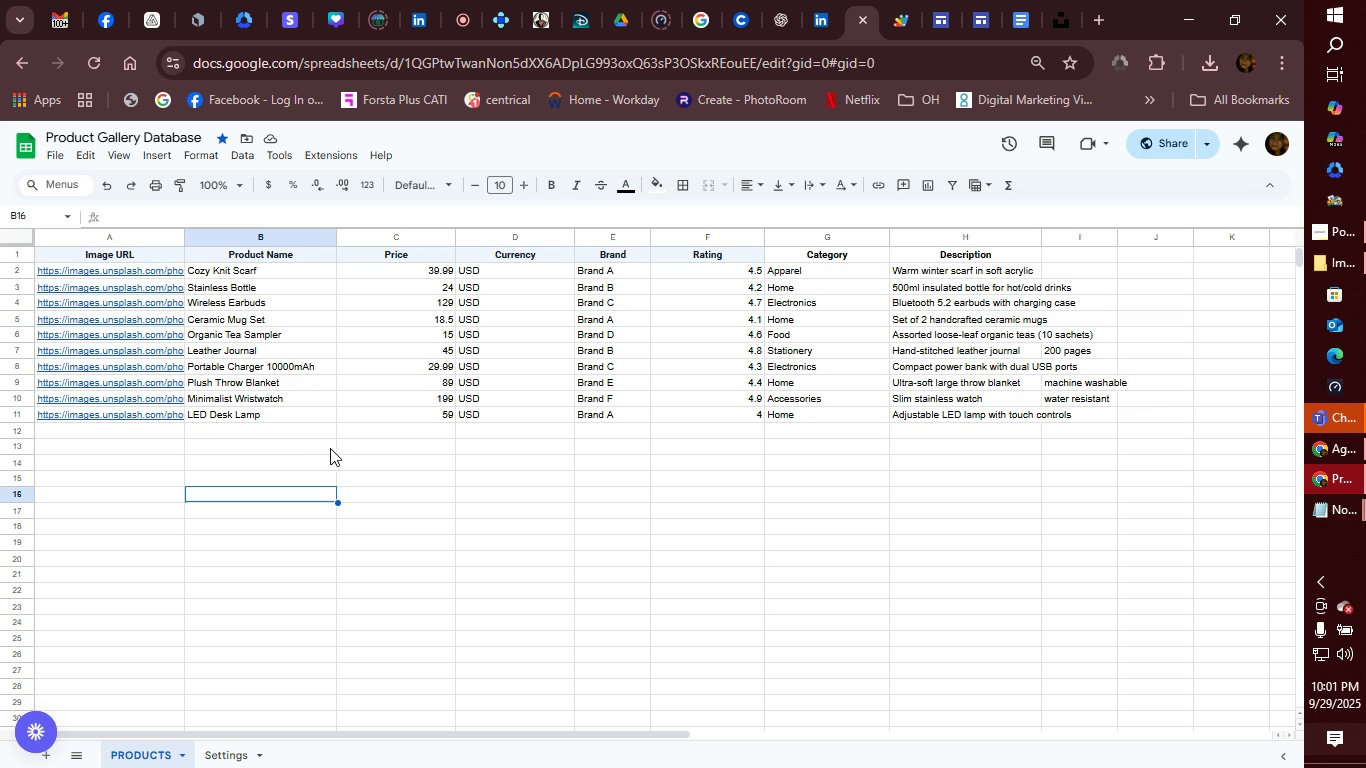 
left_click([244, 396])